 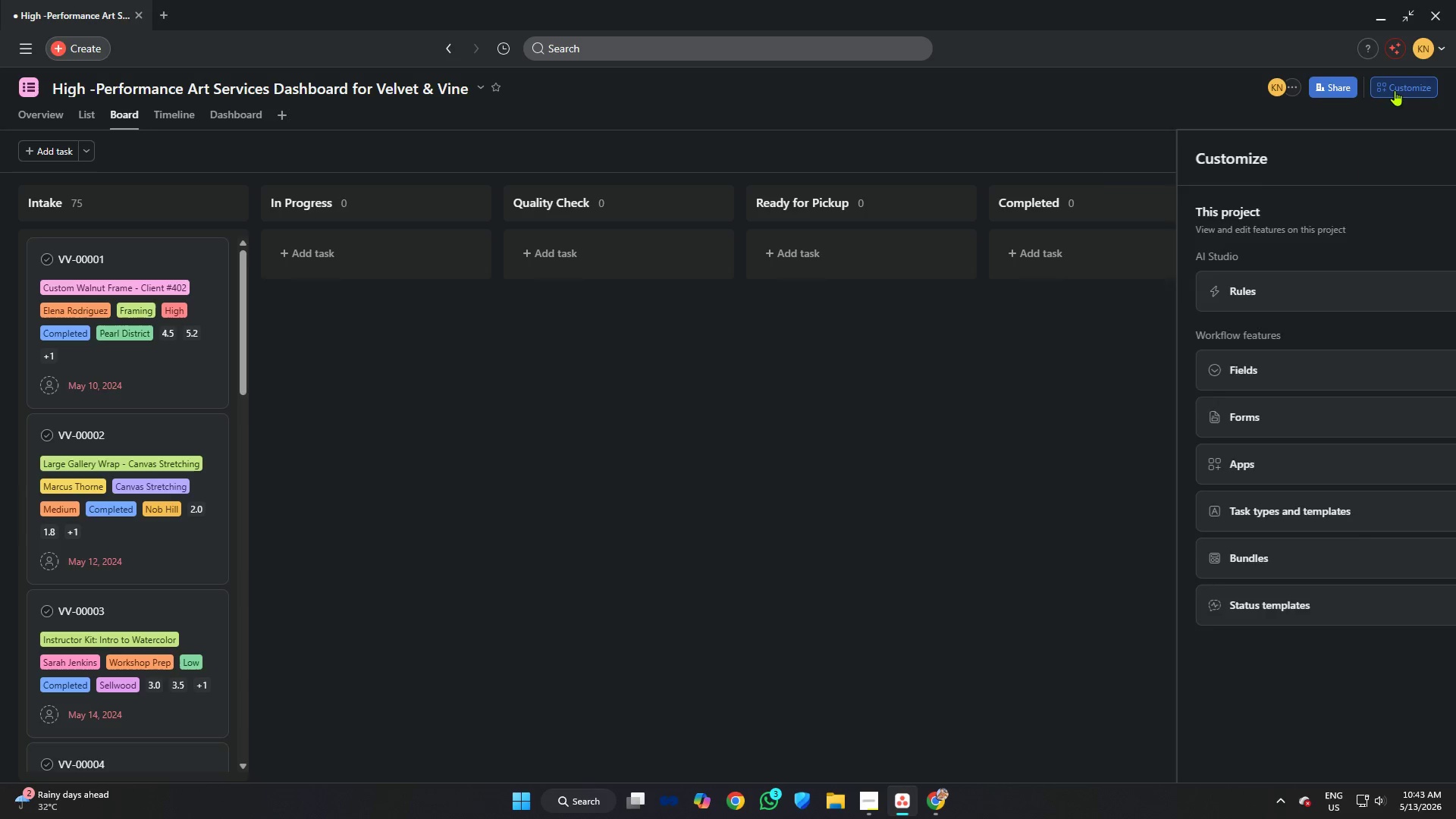 
left_click([1275, 281])
 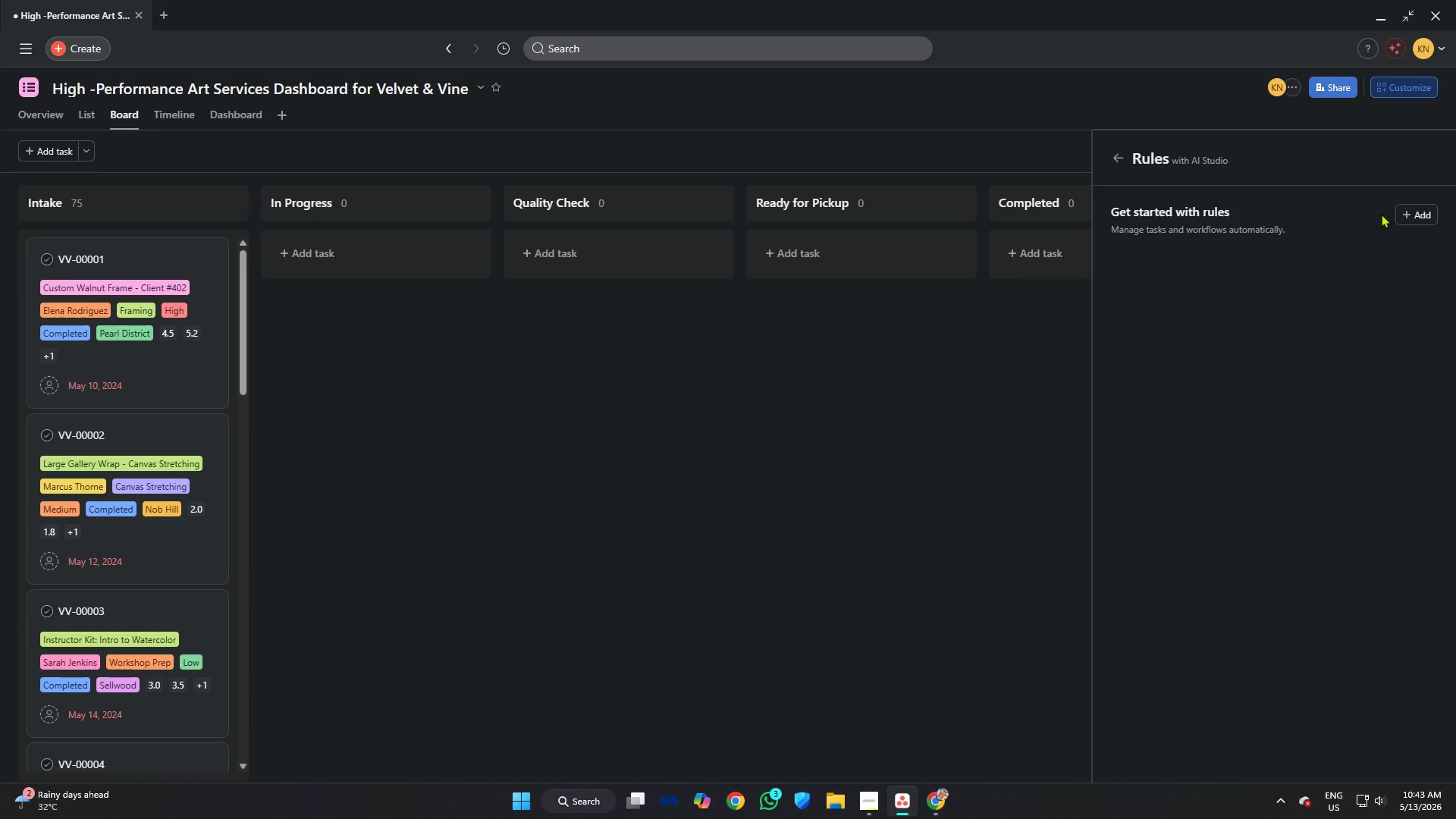 
left_click([1429, 213])
 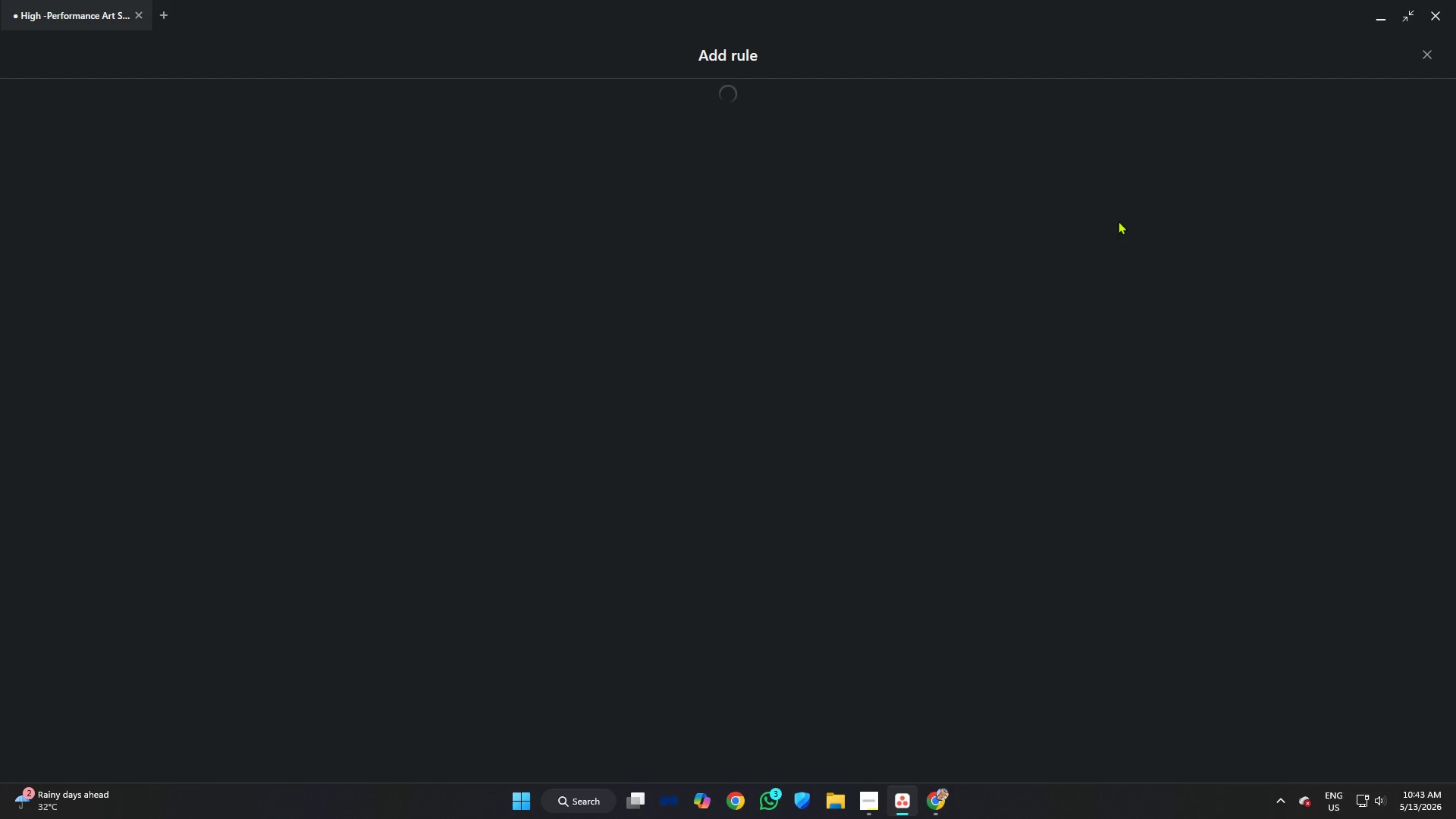 
mouse_move([558, 192])
 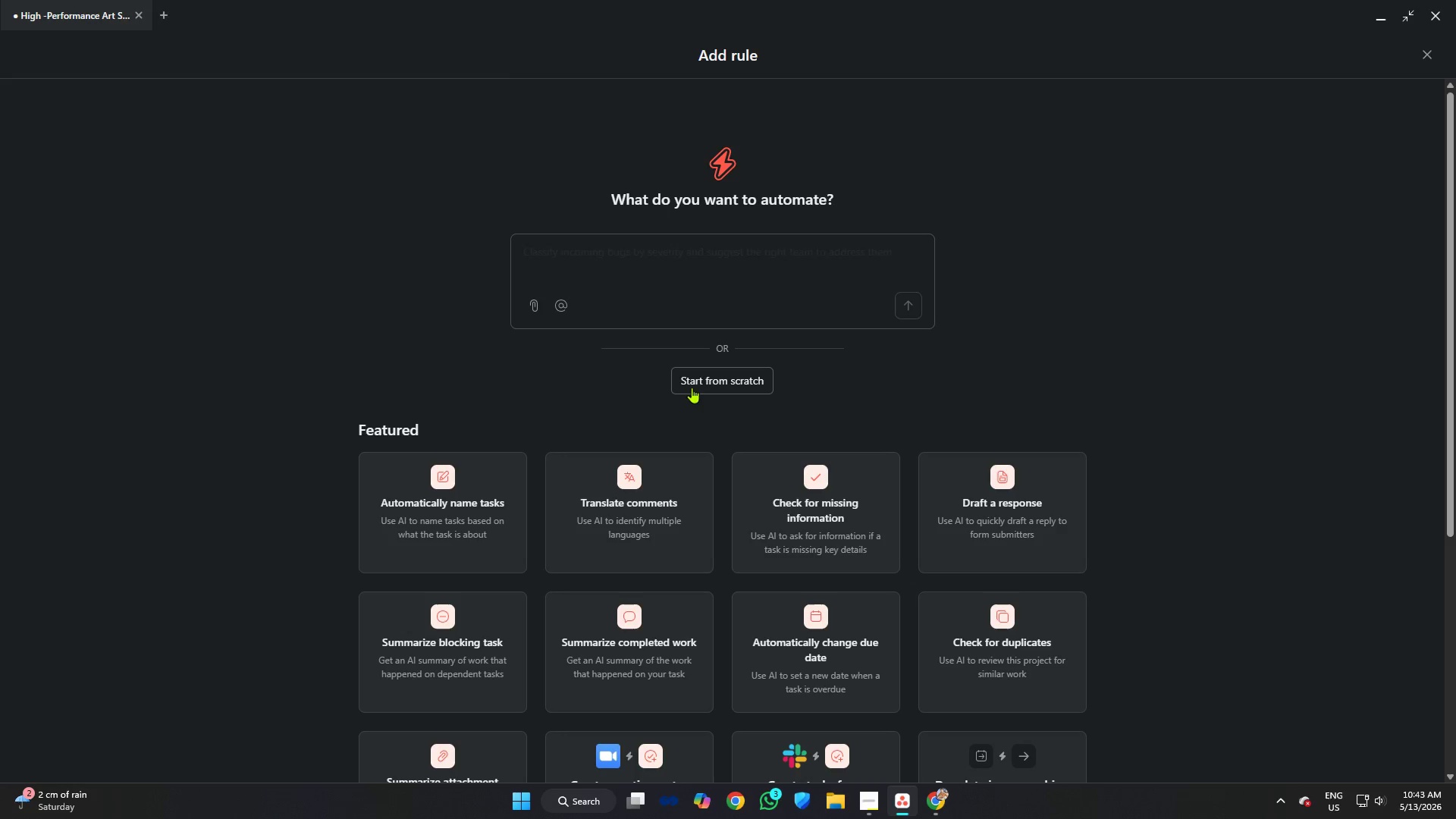 
left_click([695, 378])
 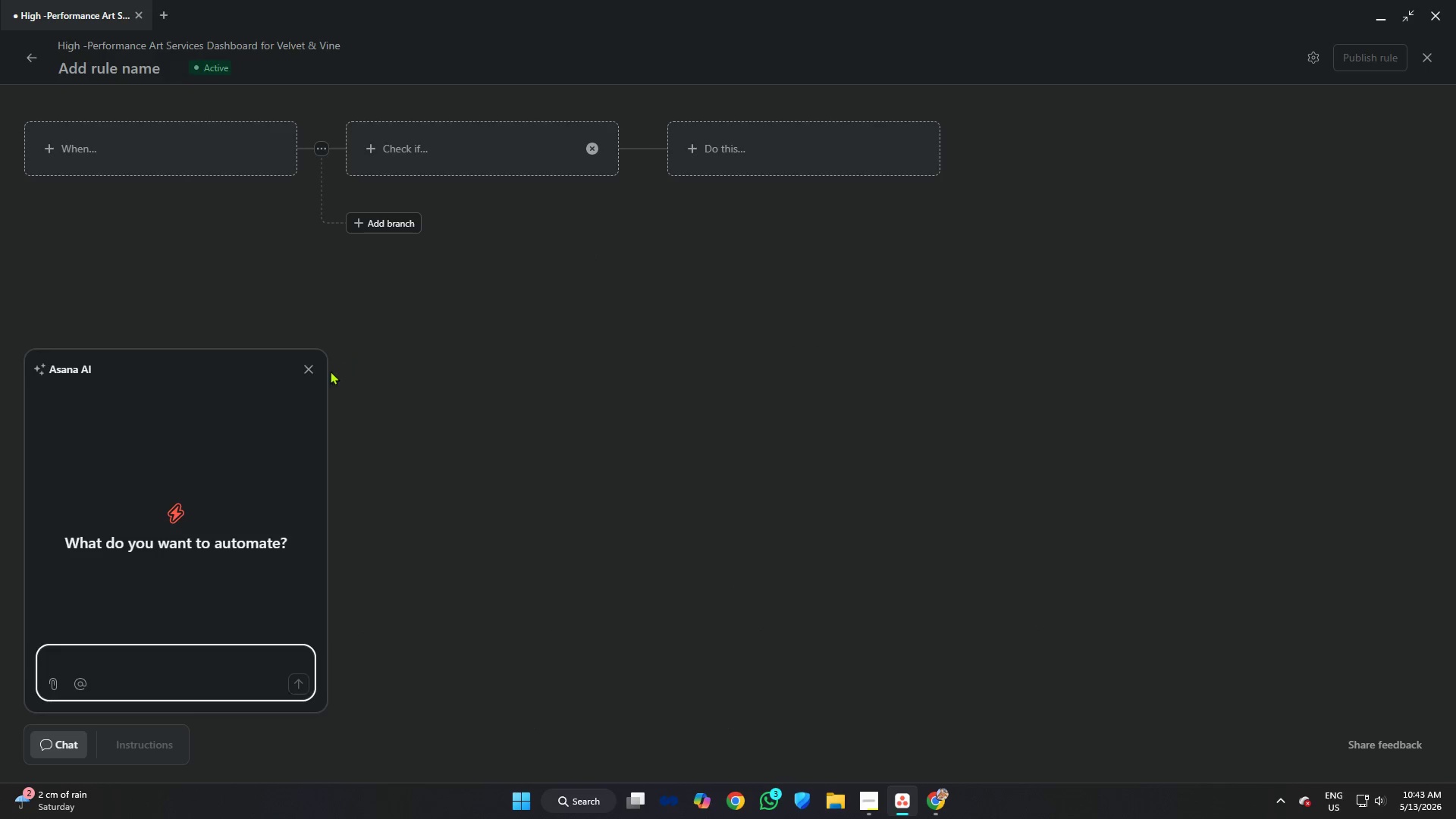 
left_click([315, 365])
 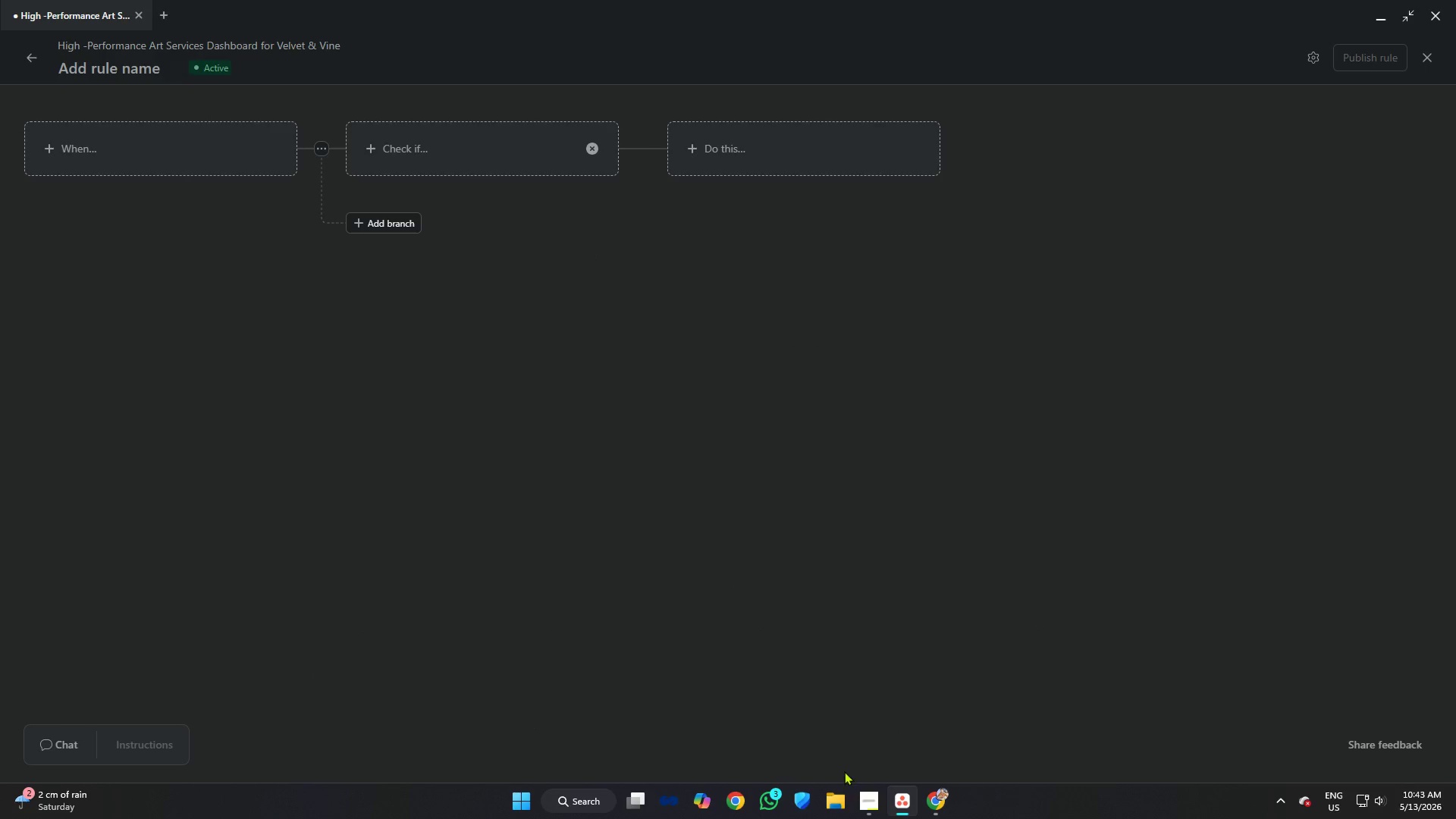 
left_click([871, 799])